 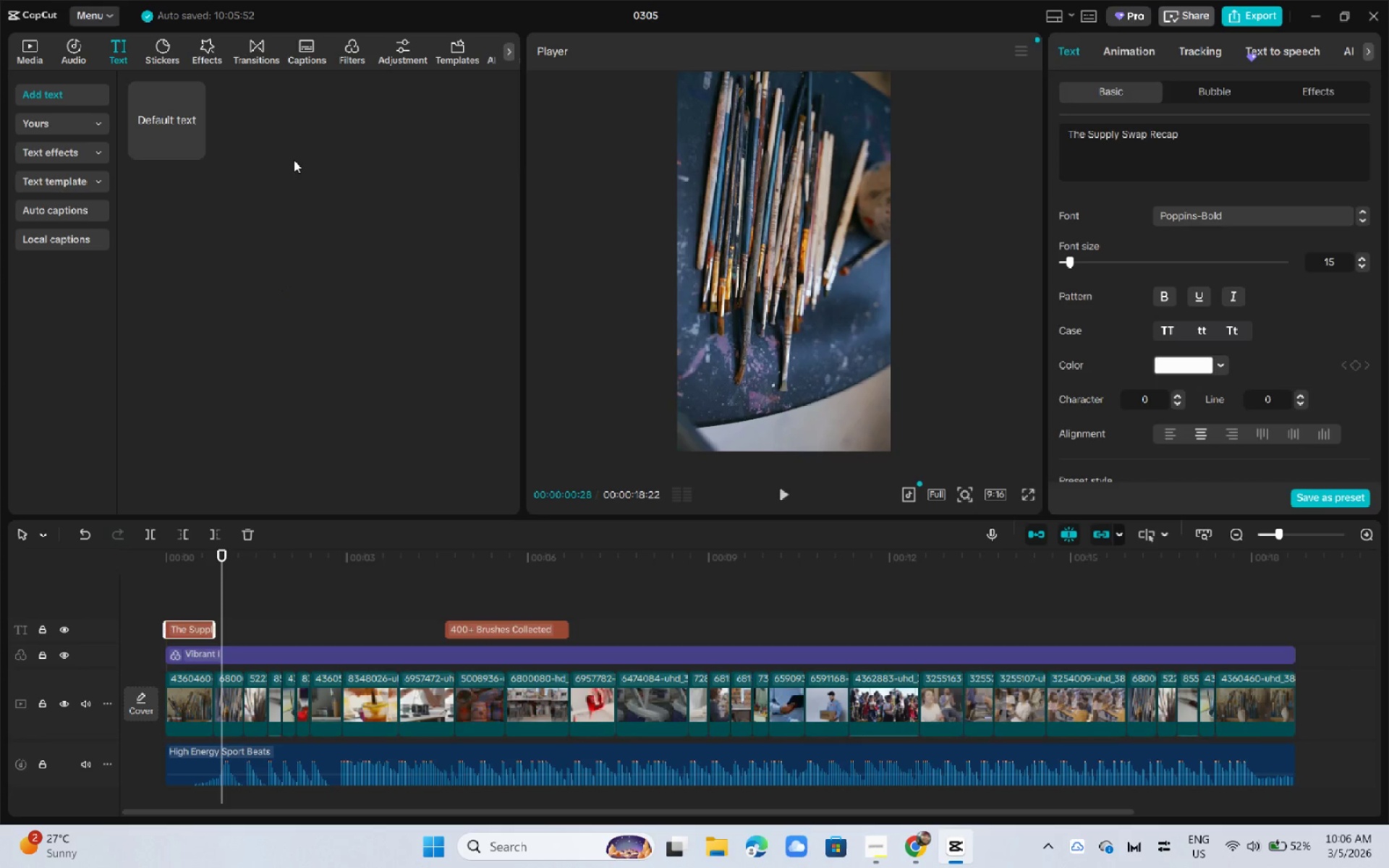 
left_click([507, 50])
 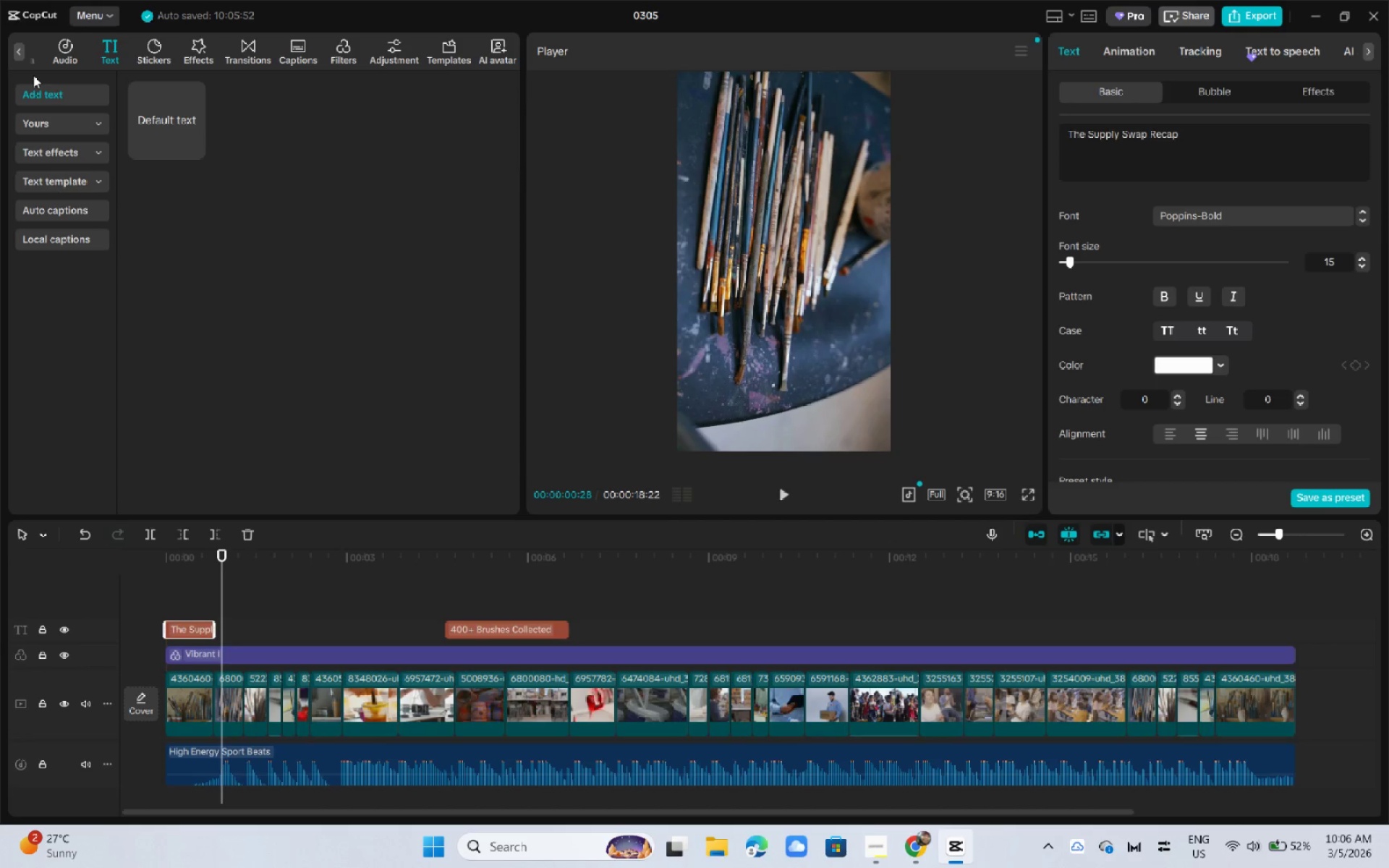 
left_click([1125, 57])
 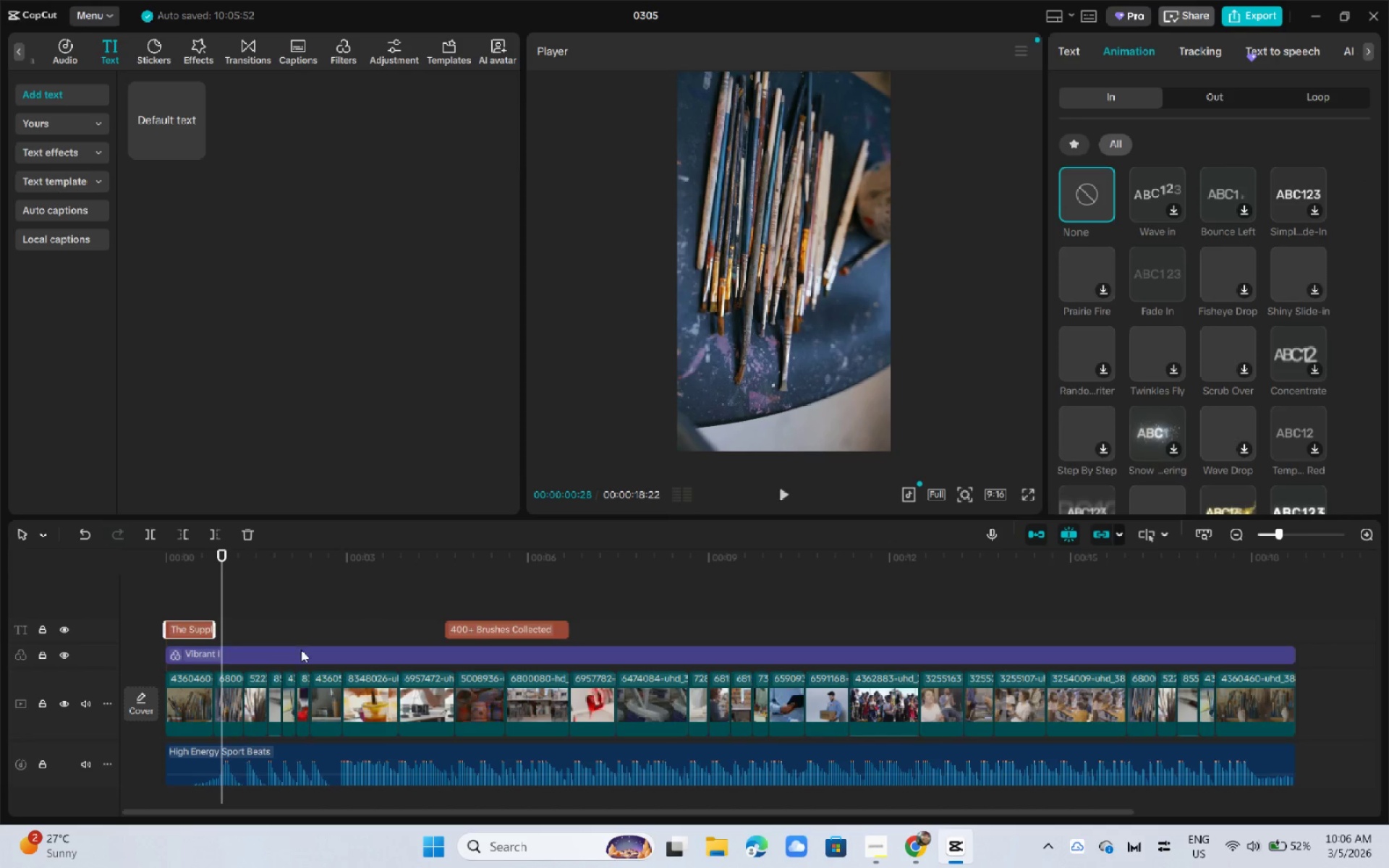 
left_click([192, 691])
 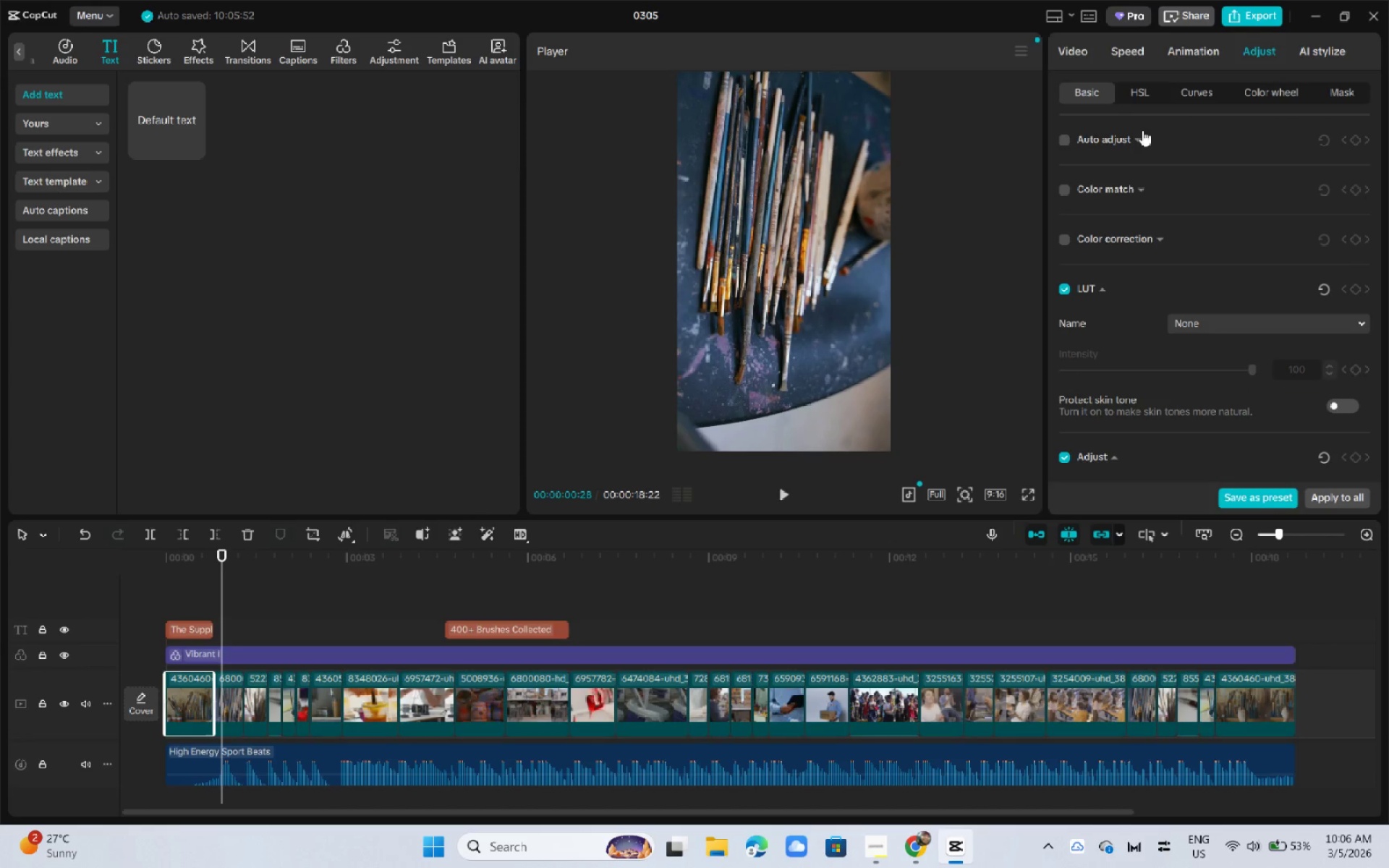 
wait(5.08)
 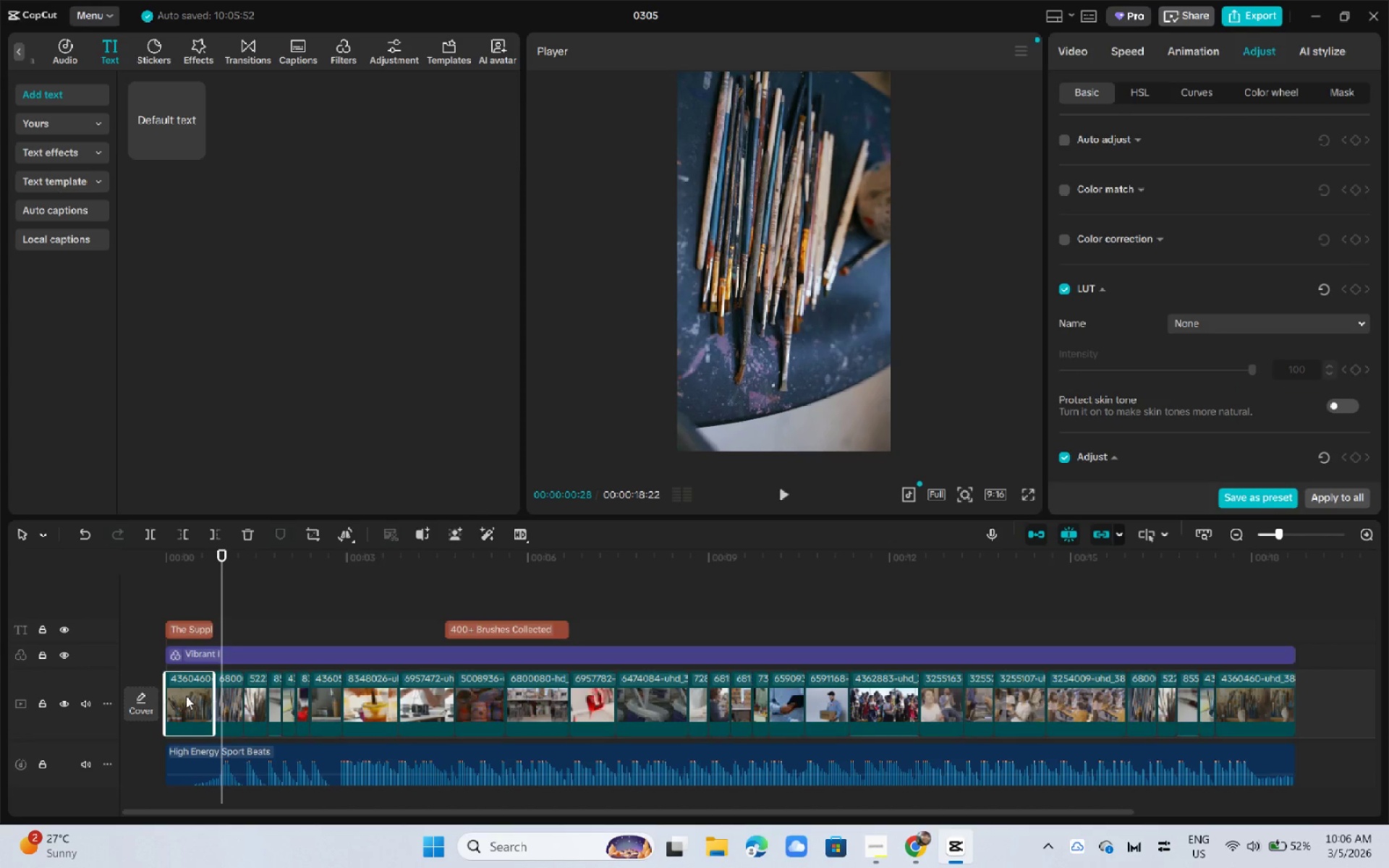 
left_click([188, 688])
 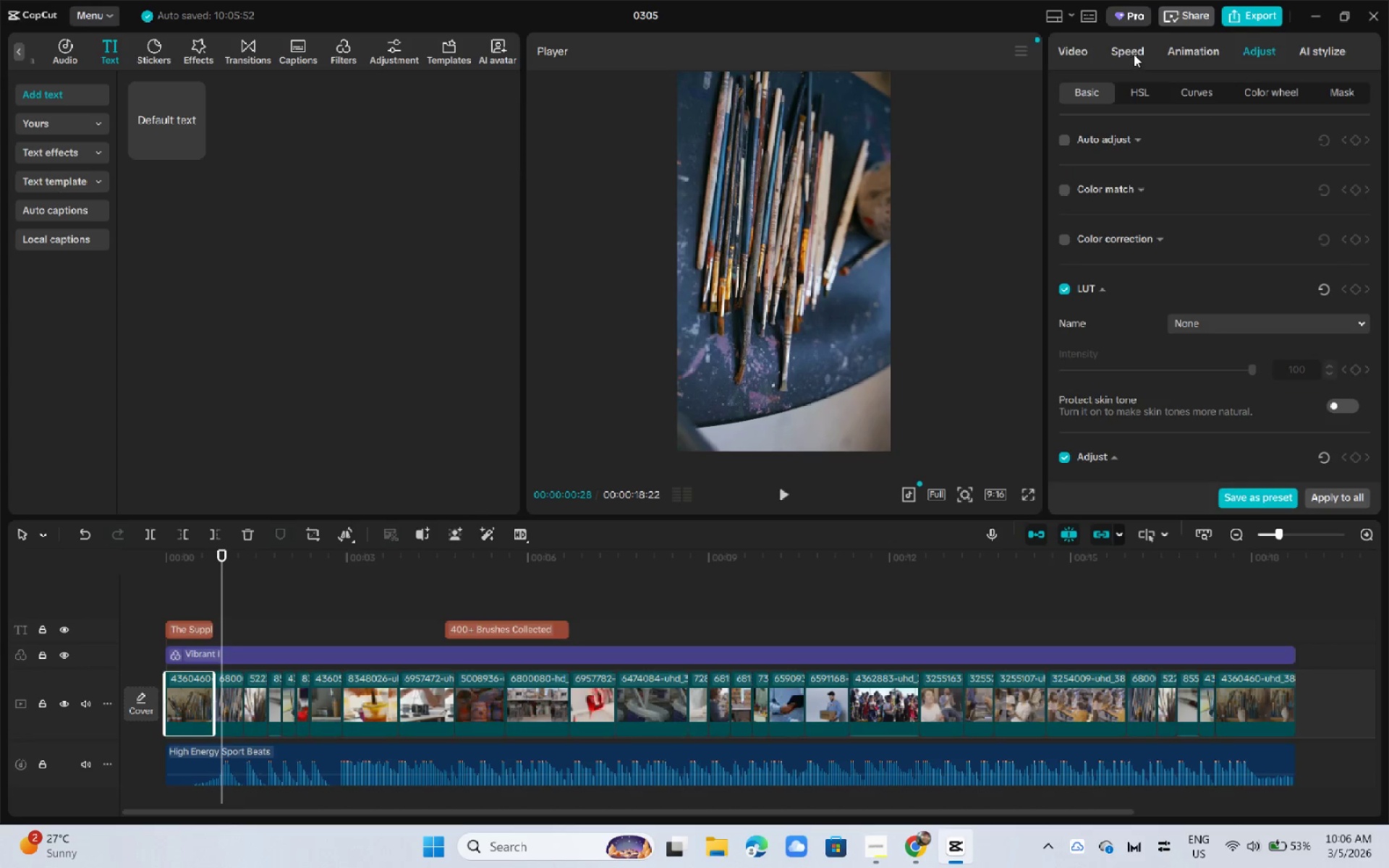 
left_click([1190, 45])
 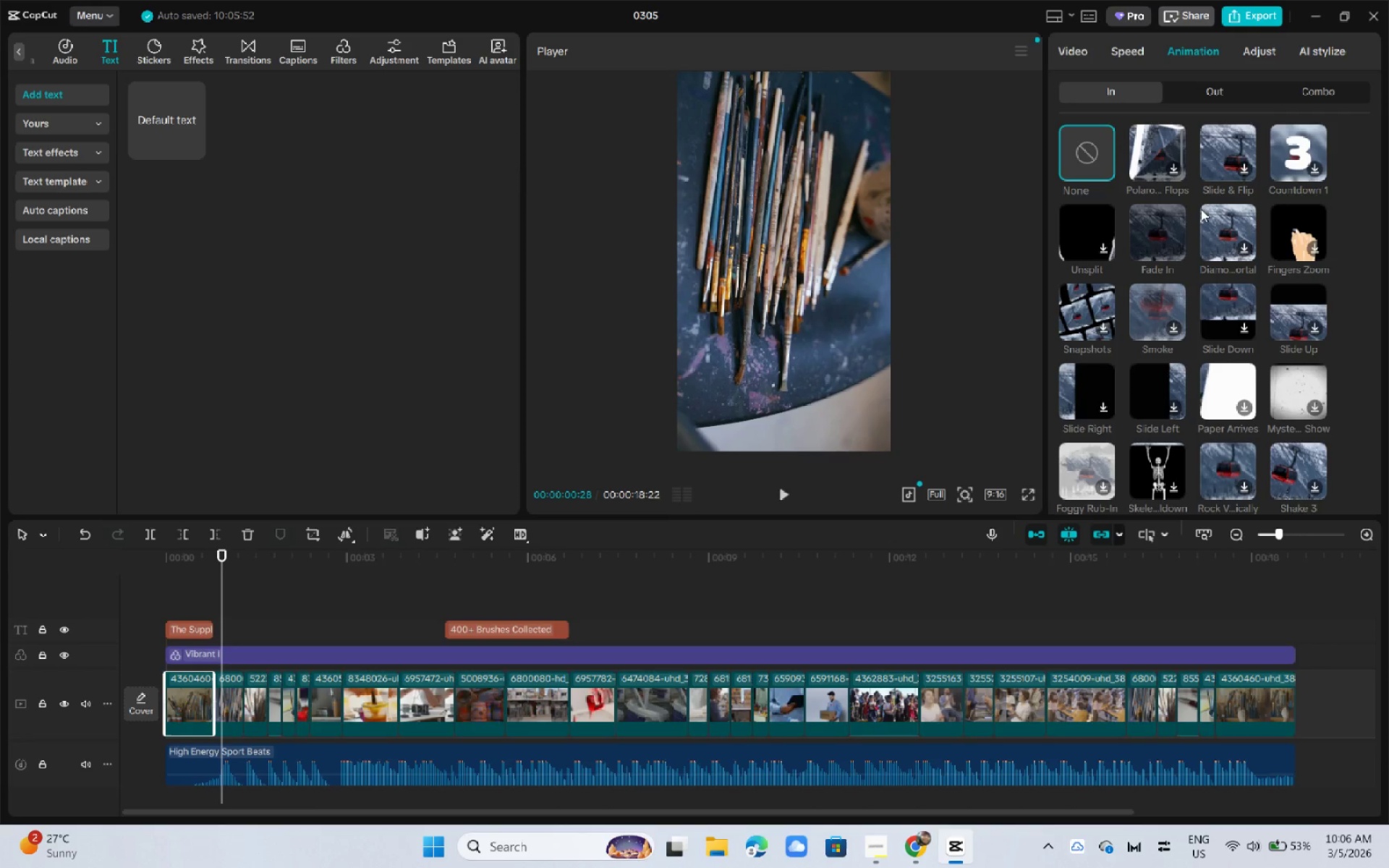 
wait(27.67)
 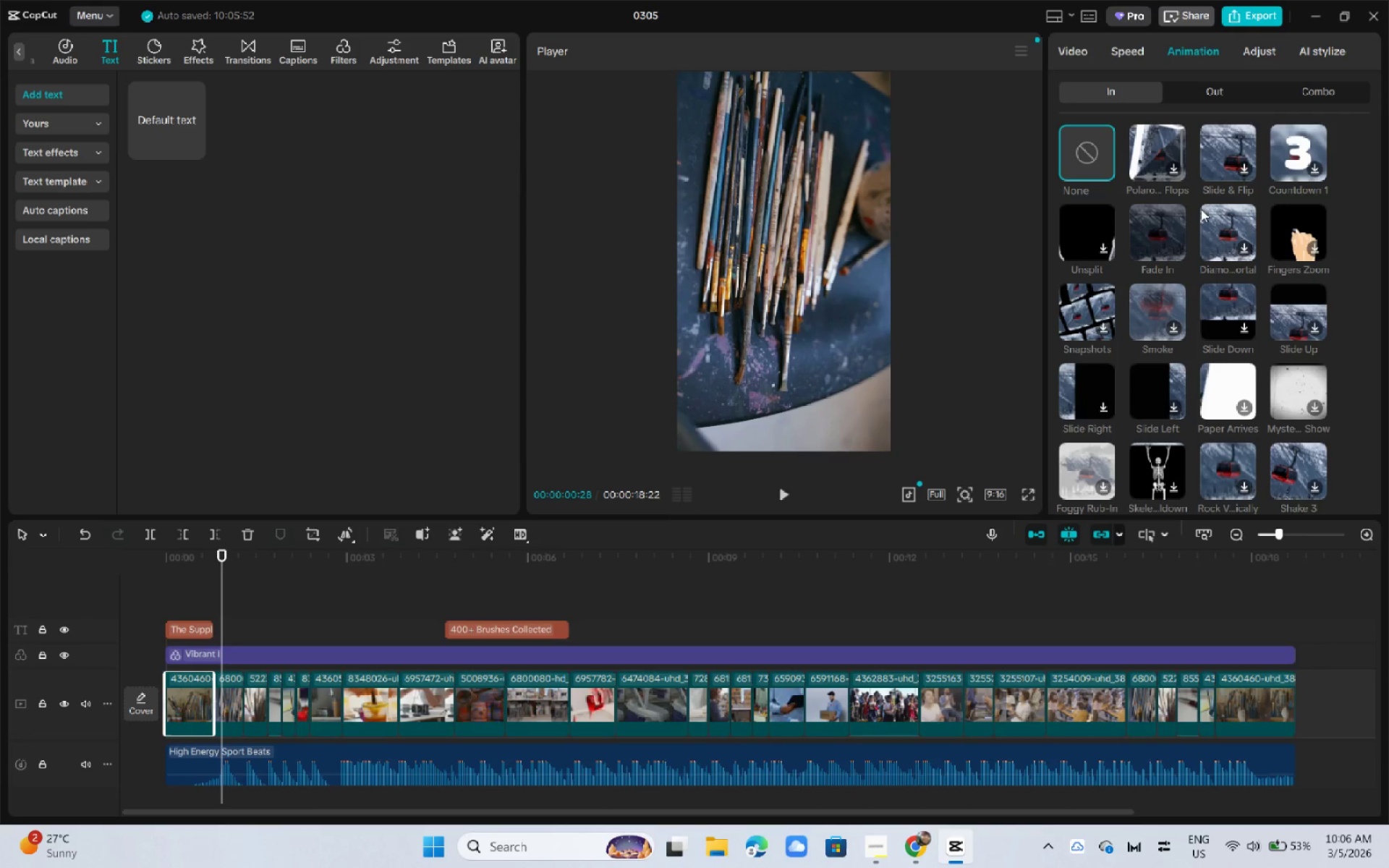 
key(Alt+AltLeft)
 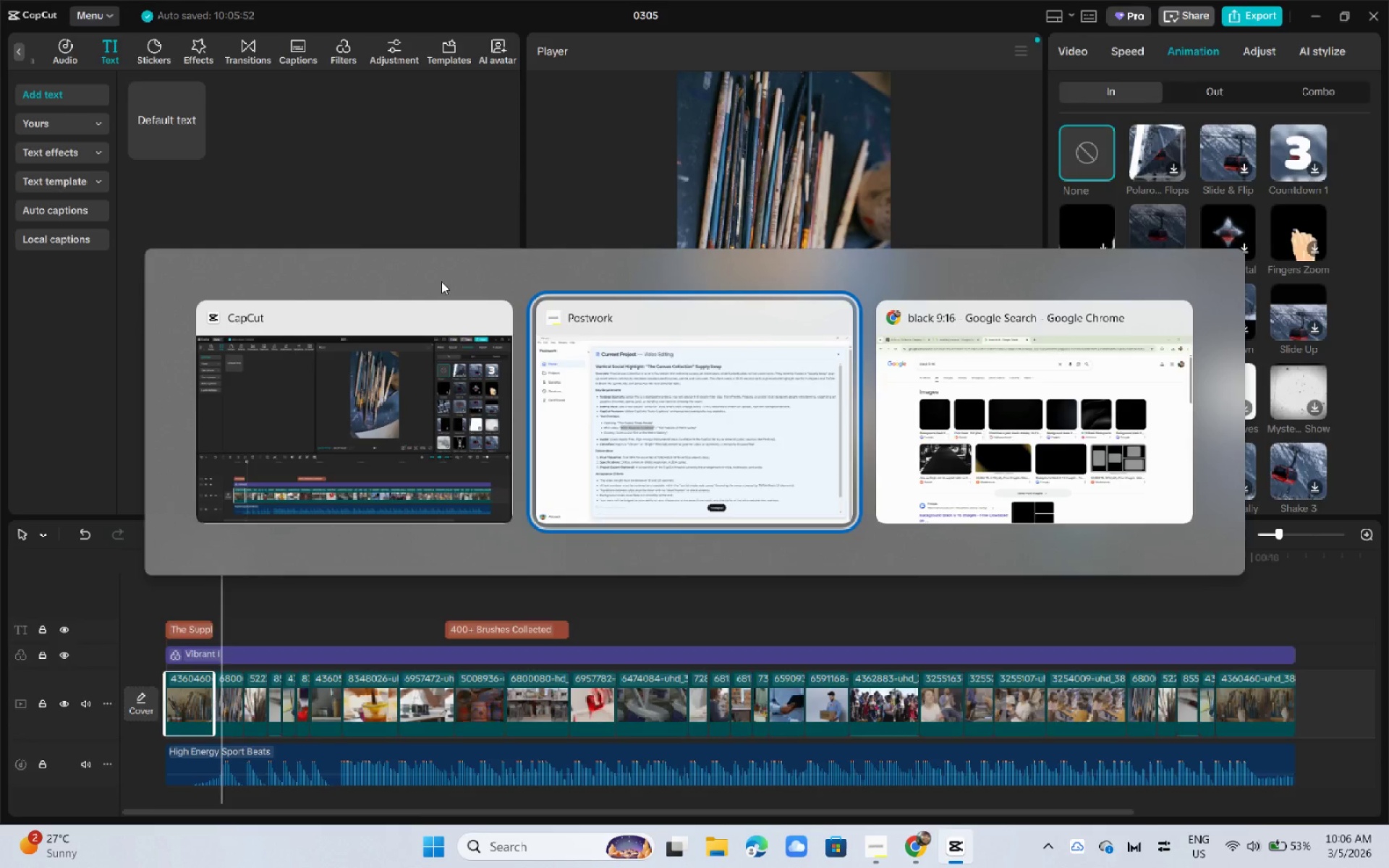 
key(Alt+Tab)